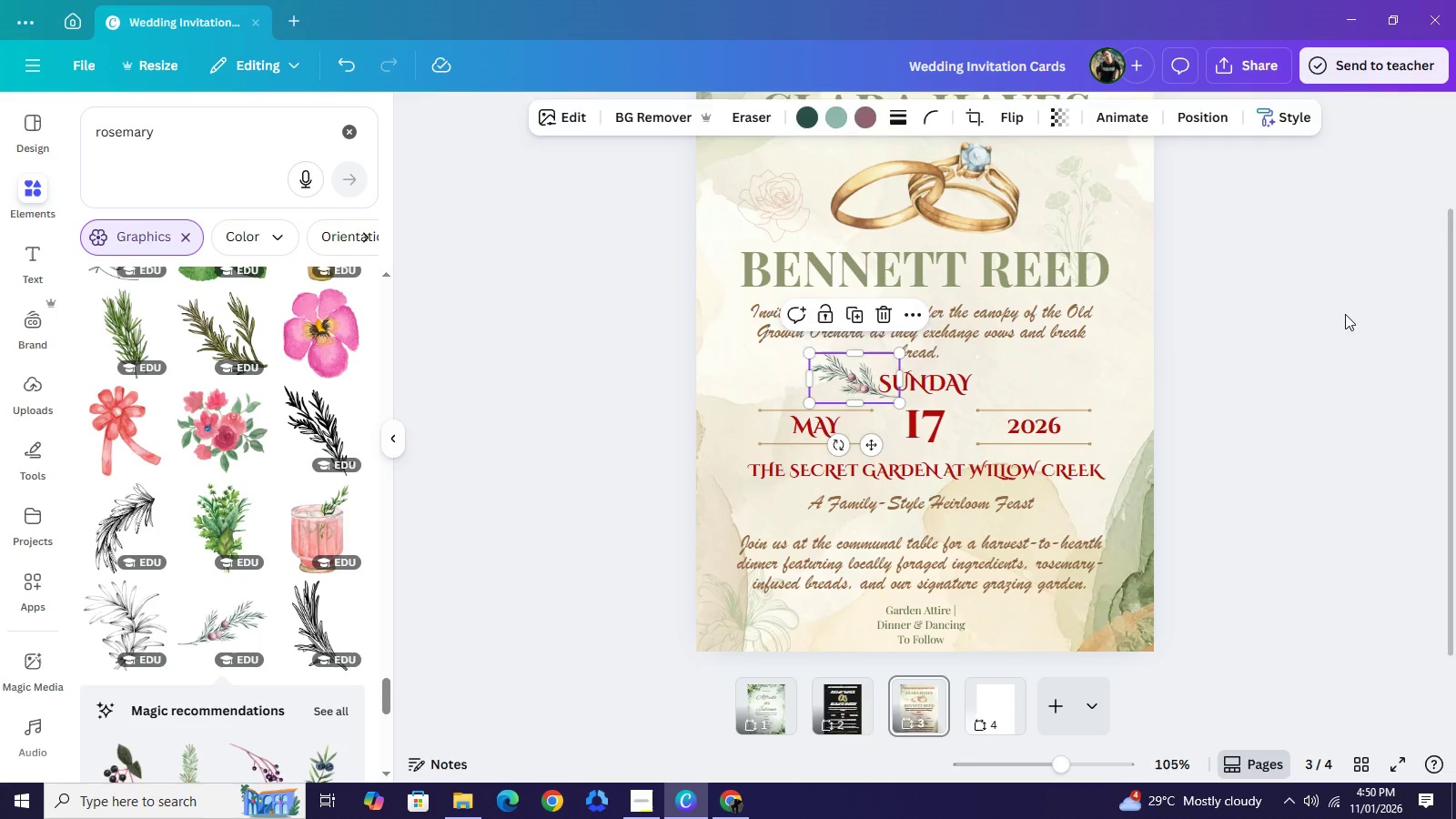 
left_click([1345, 314])
 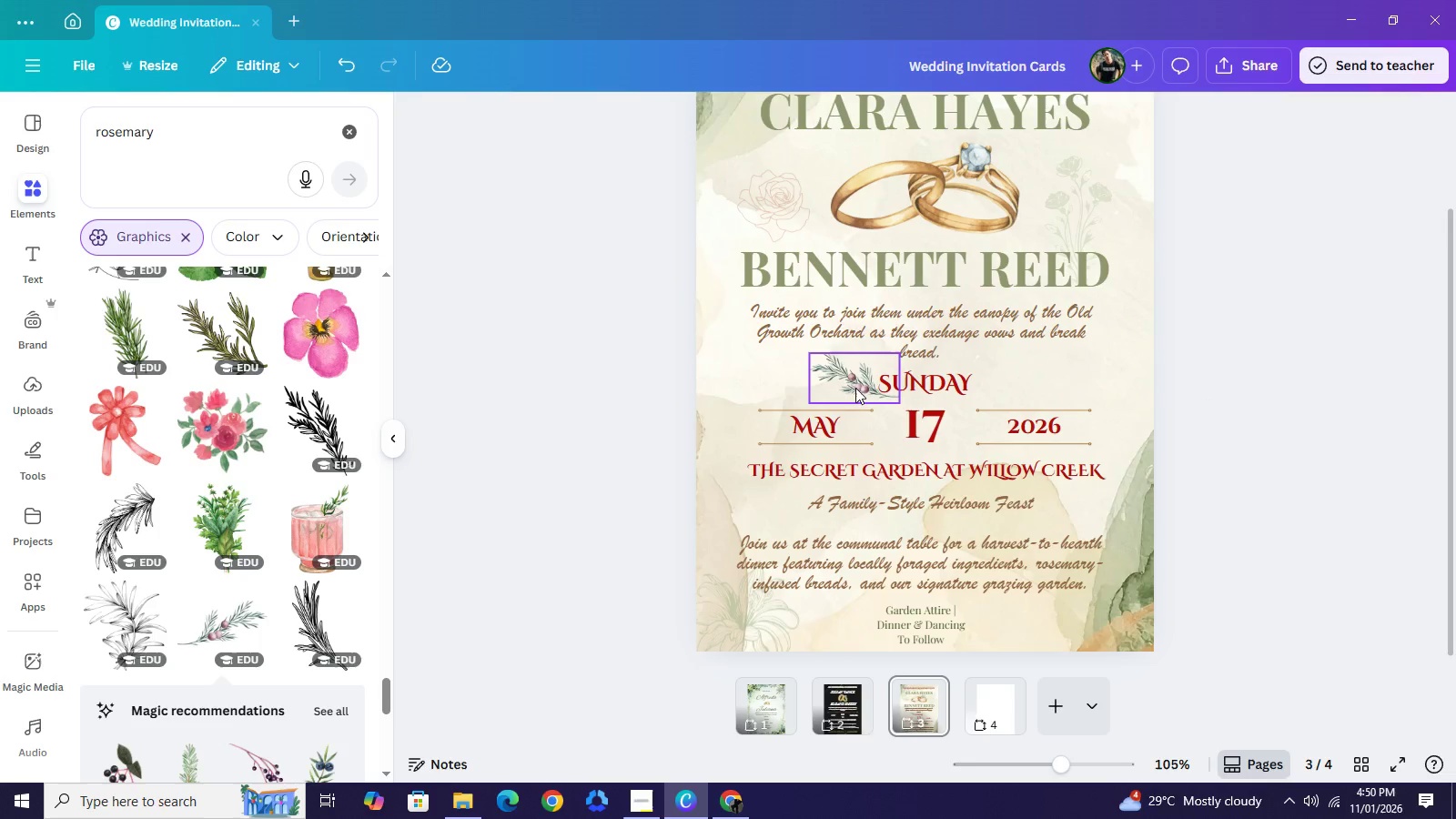 
left_click_drag(start_coordinate=[855, 388], to_coordinate=[834, 390])
 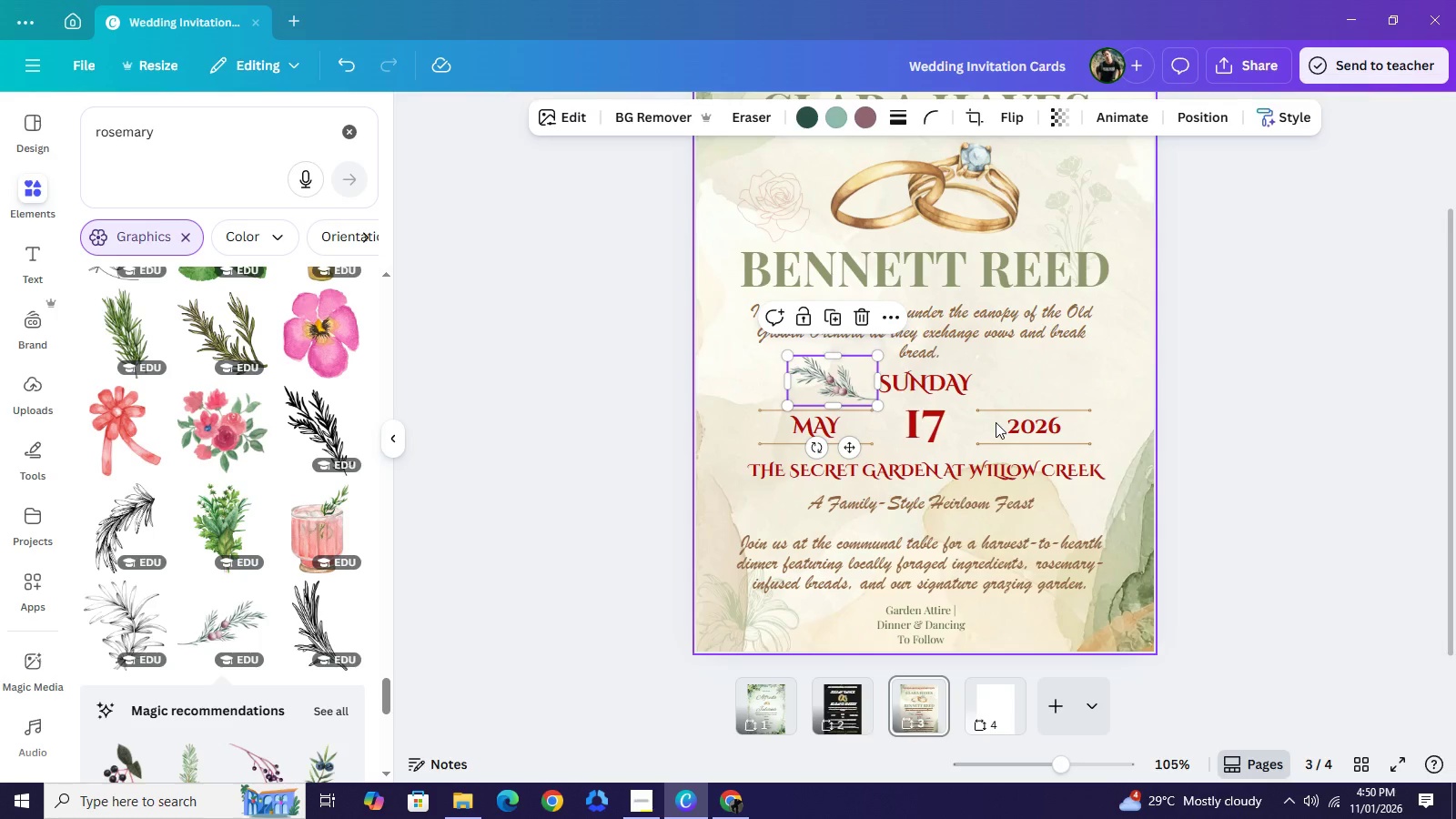 
key(Control+C)
 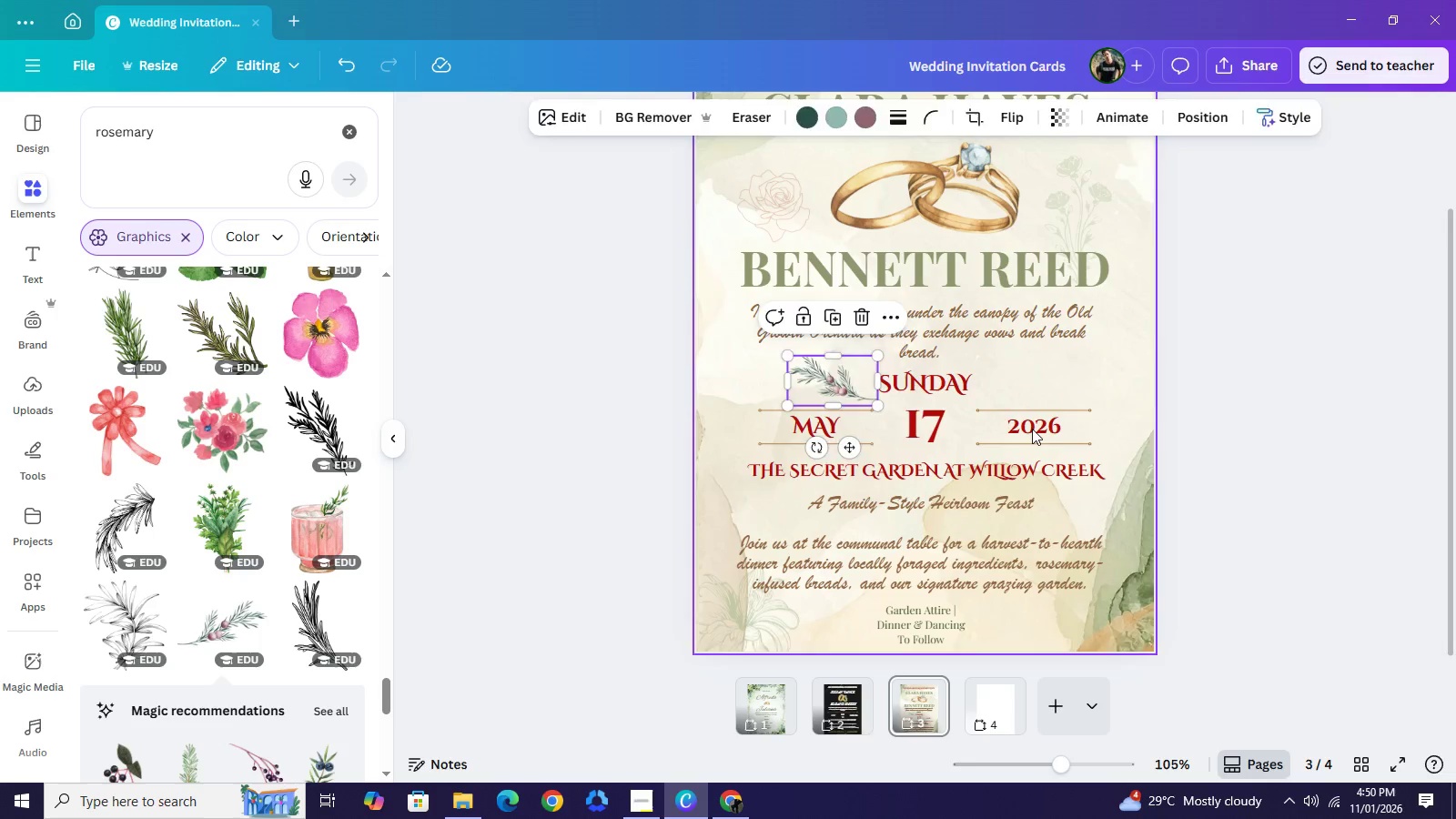 
key(Control+V)
 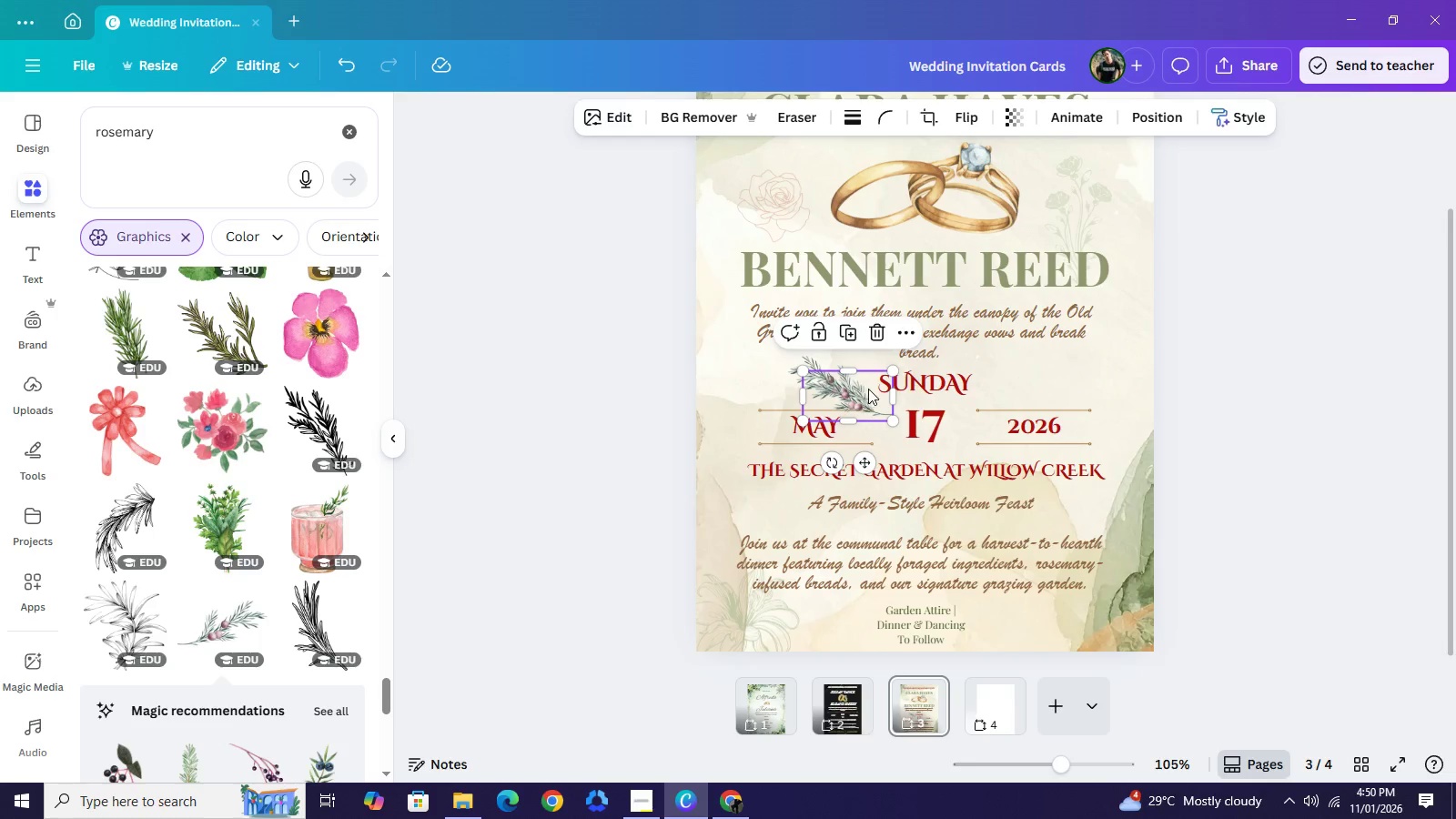 
left_click_drag(start_coordinate=[865, 389], to_coordinate=[944, 375])
 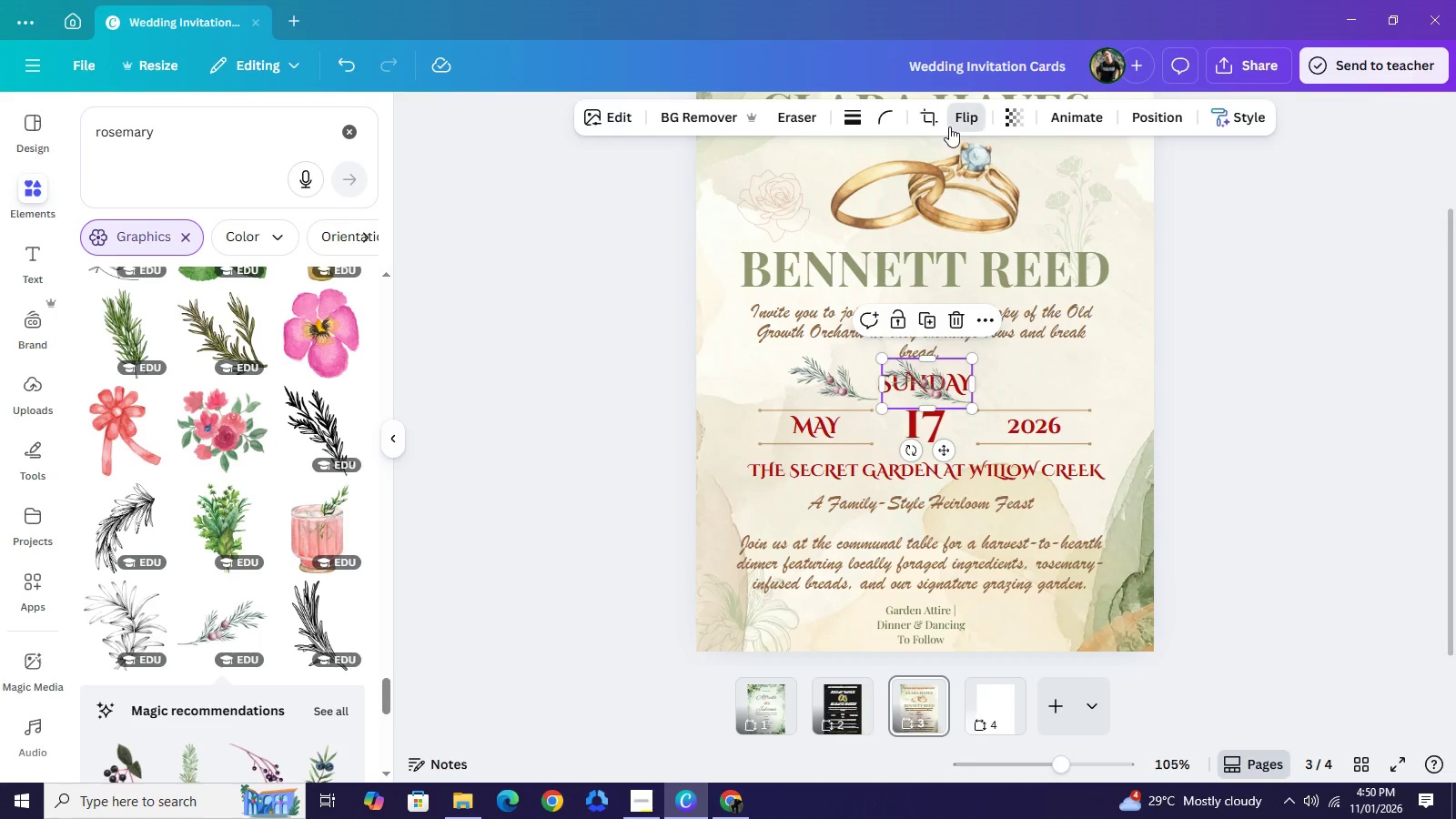 
left_click([949, 126])
 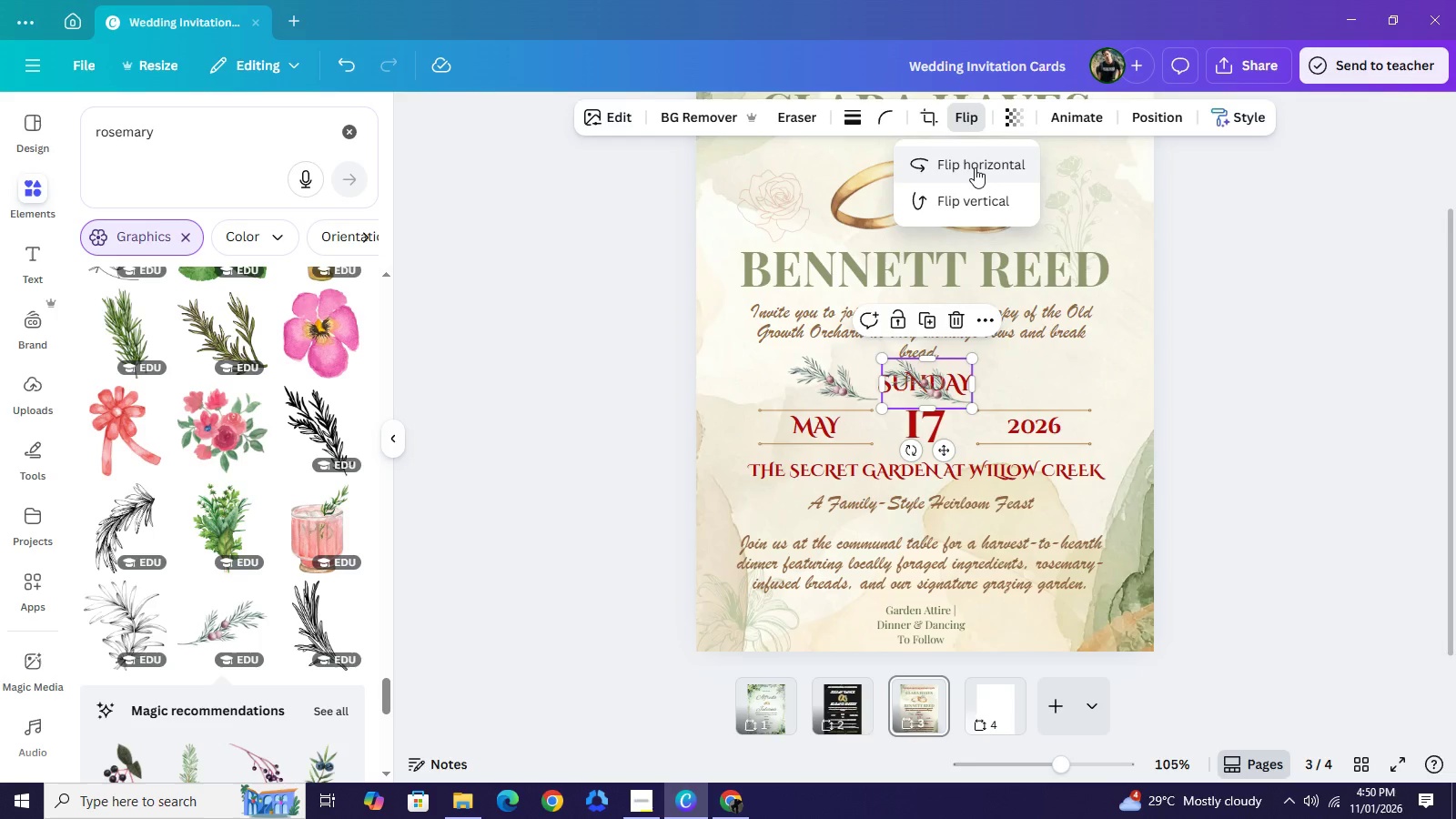 
left_click([970, 154])
 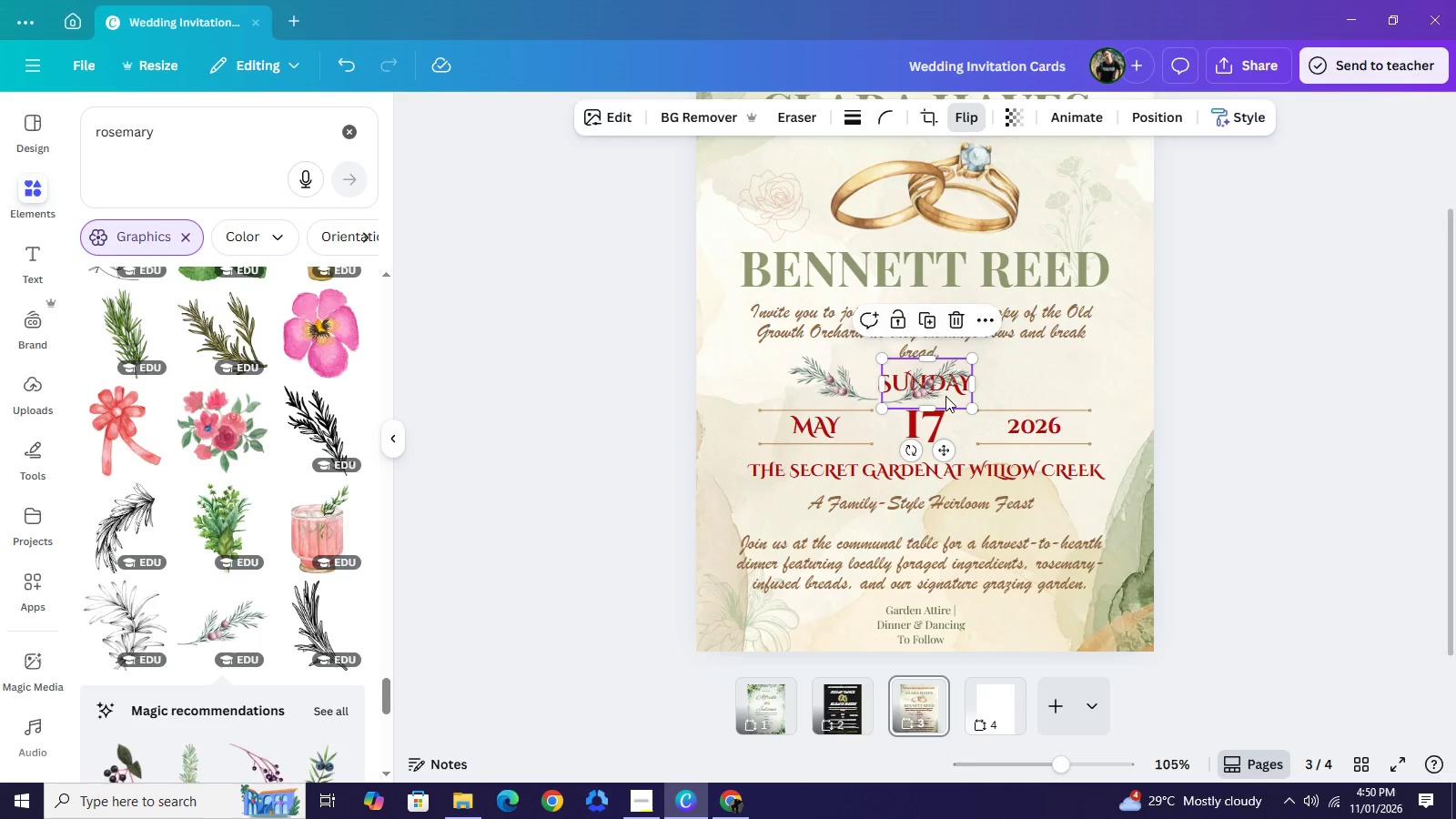 
left_click_drag(start_coordinate=[945, 396], to_coordinate=[1040, 391])
 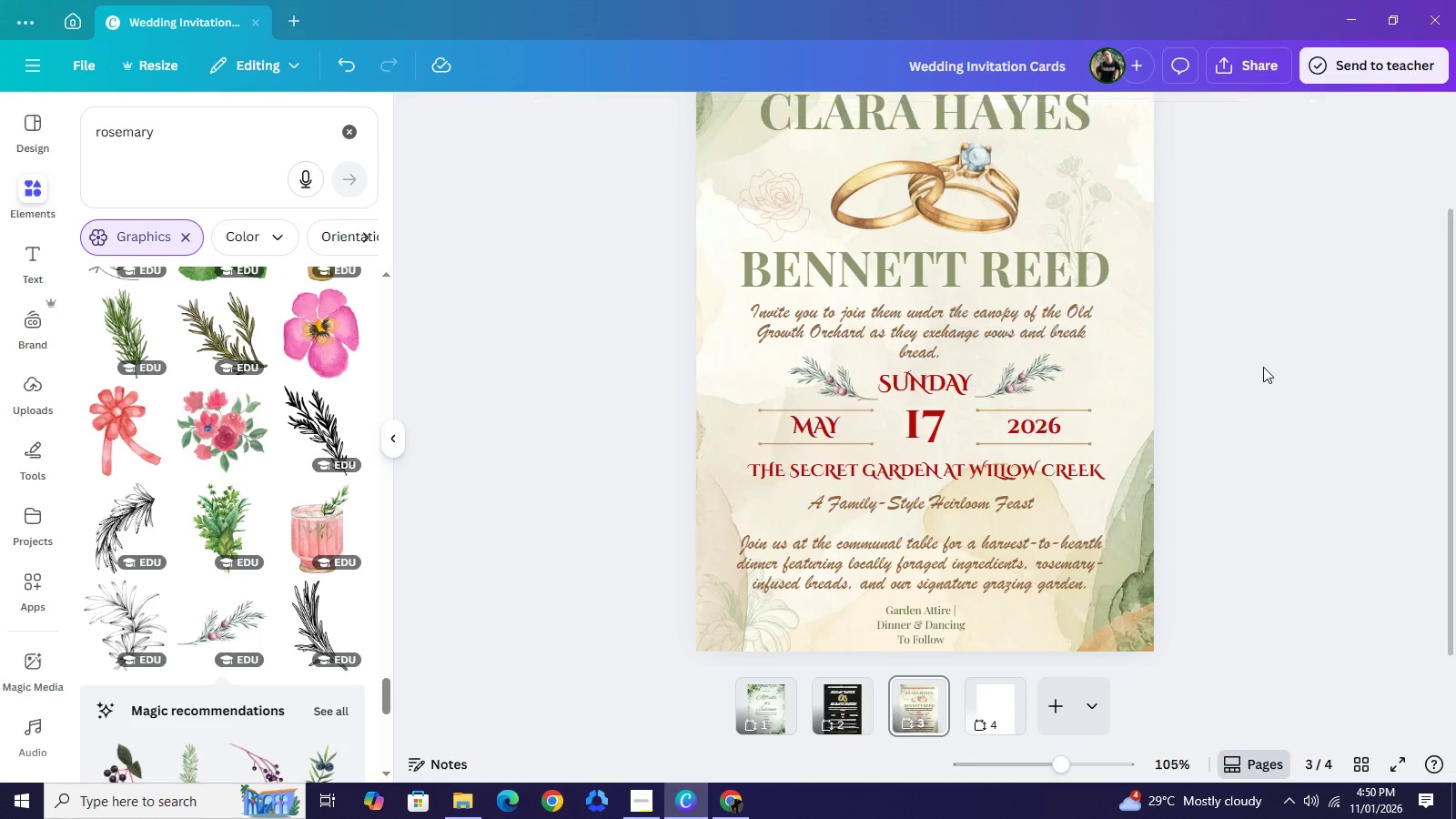 
left_click([1261, 367])
 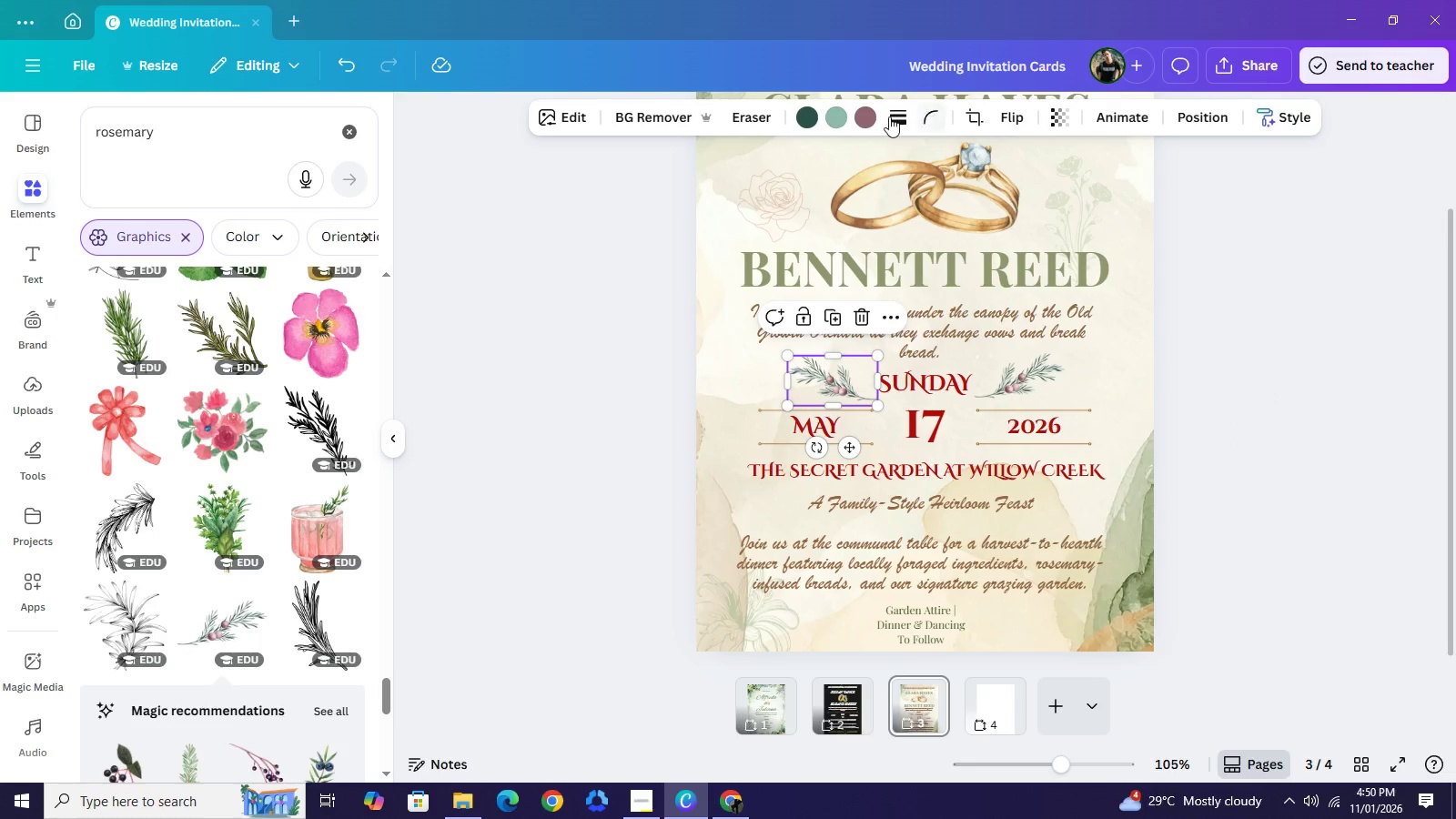 
wait(10.11)
 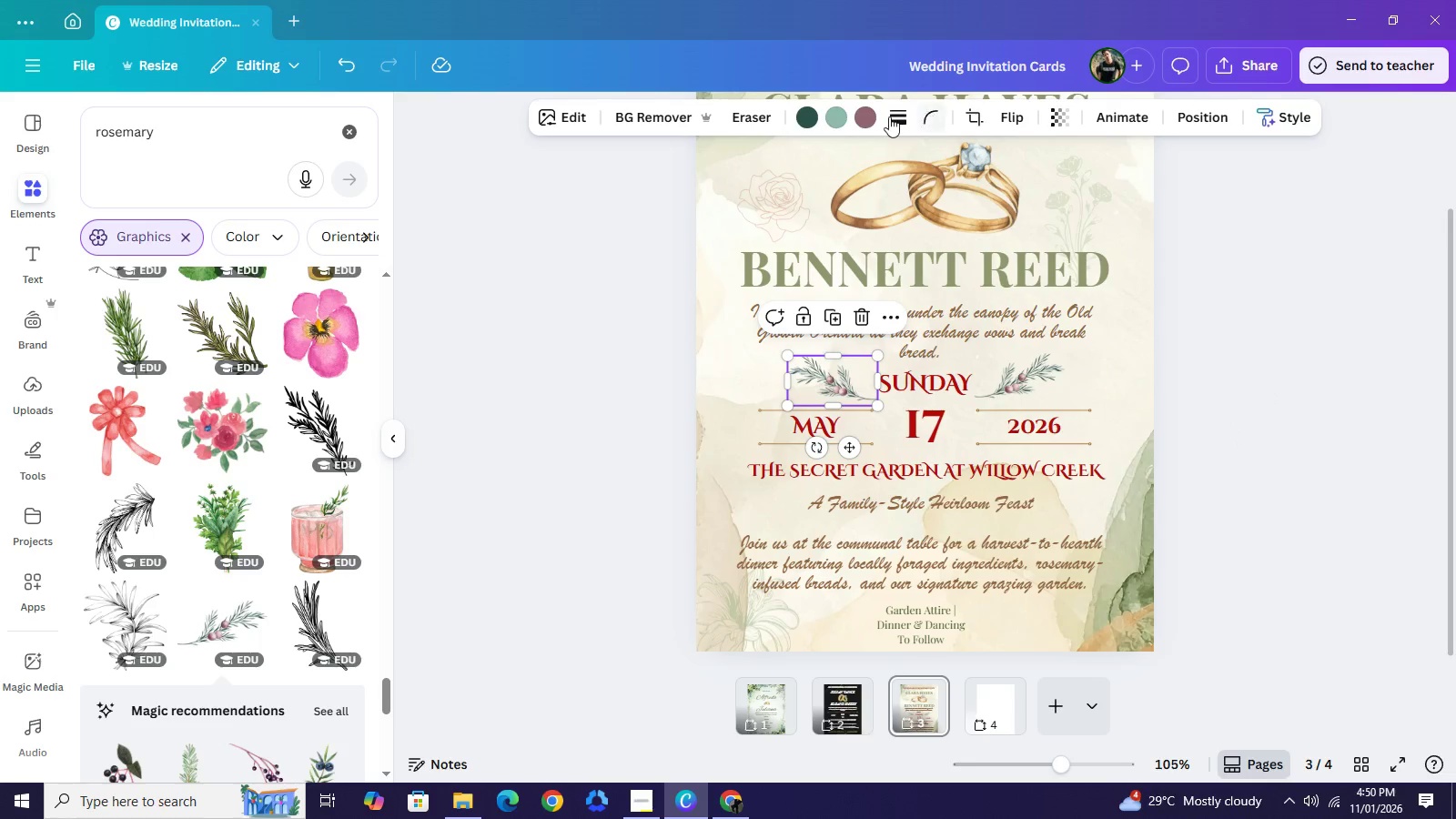 
left_click_drag(start_coordinate=[1102, 197], to_coordinate=[1021, 217])
 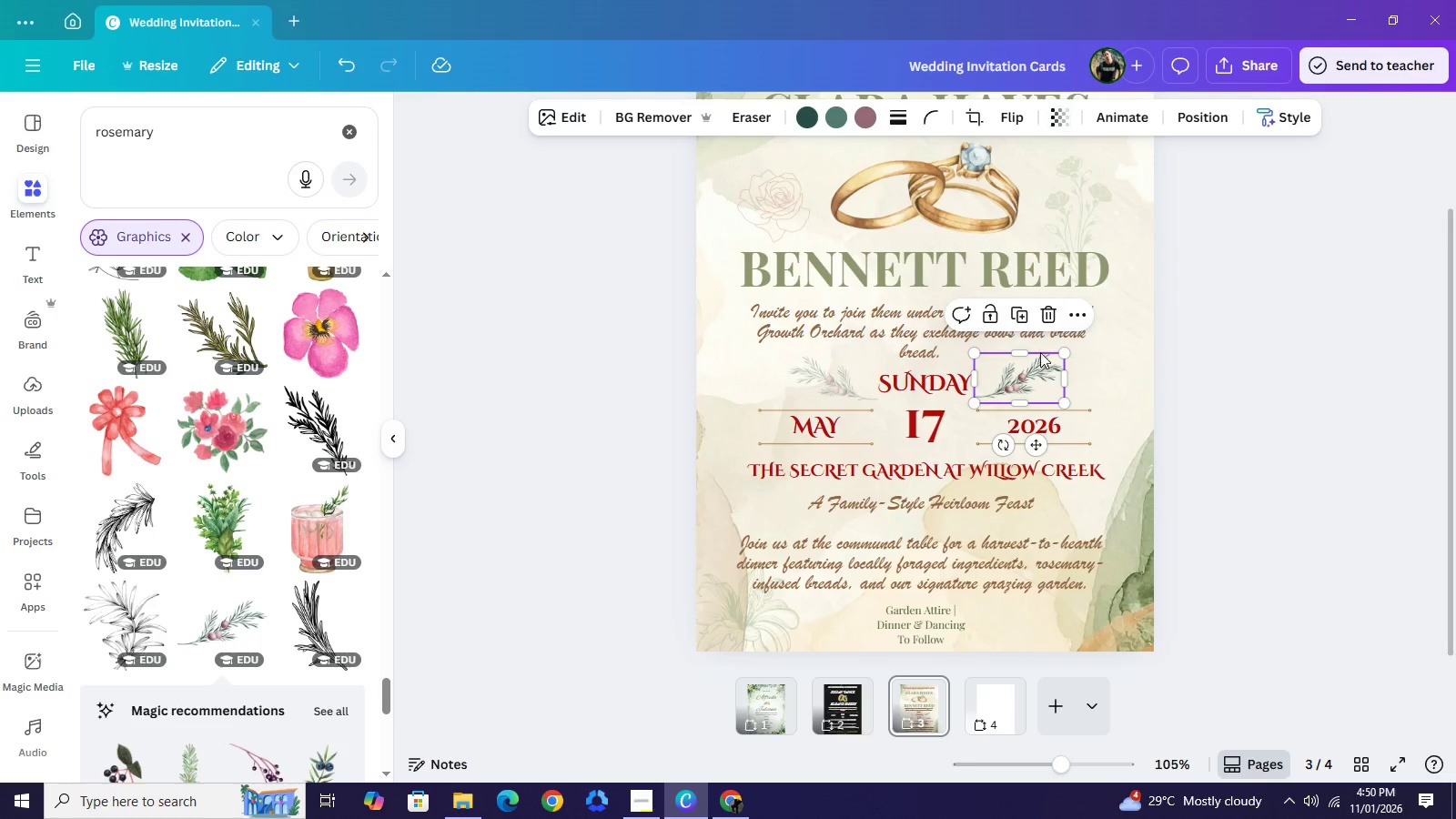 
left_click([1038, 374])
 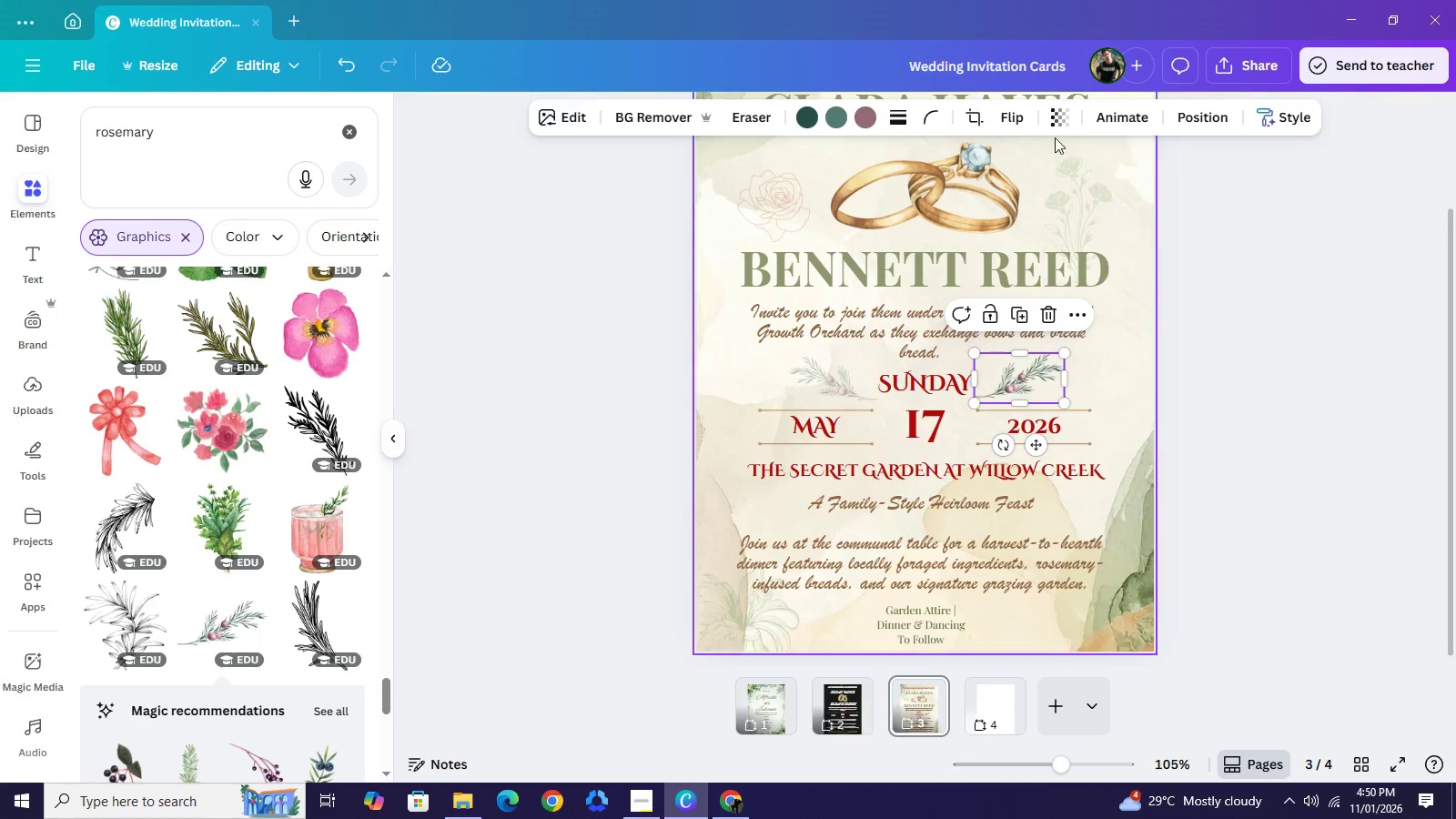 
left_click([1048, 119])
 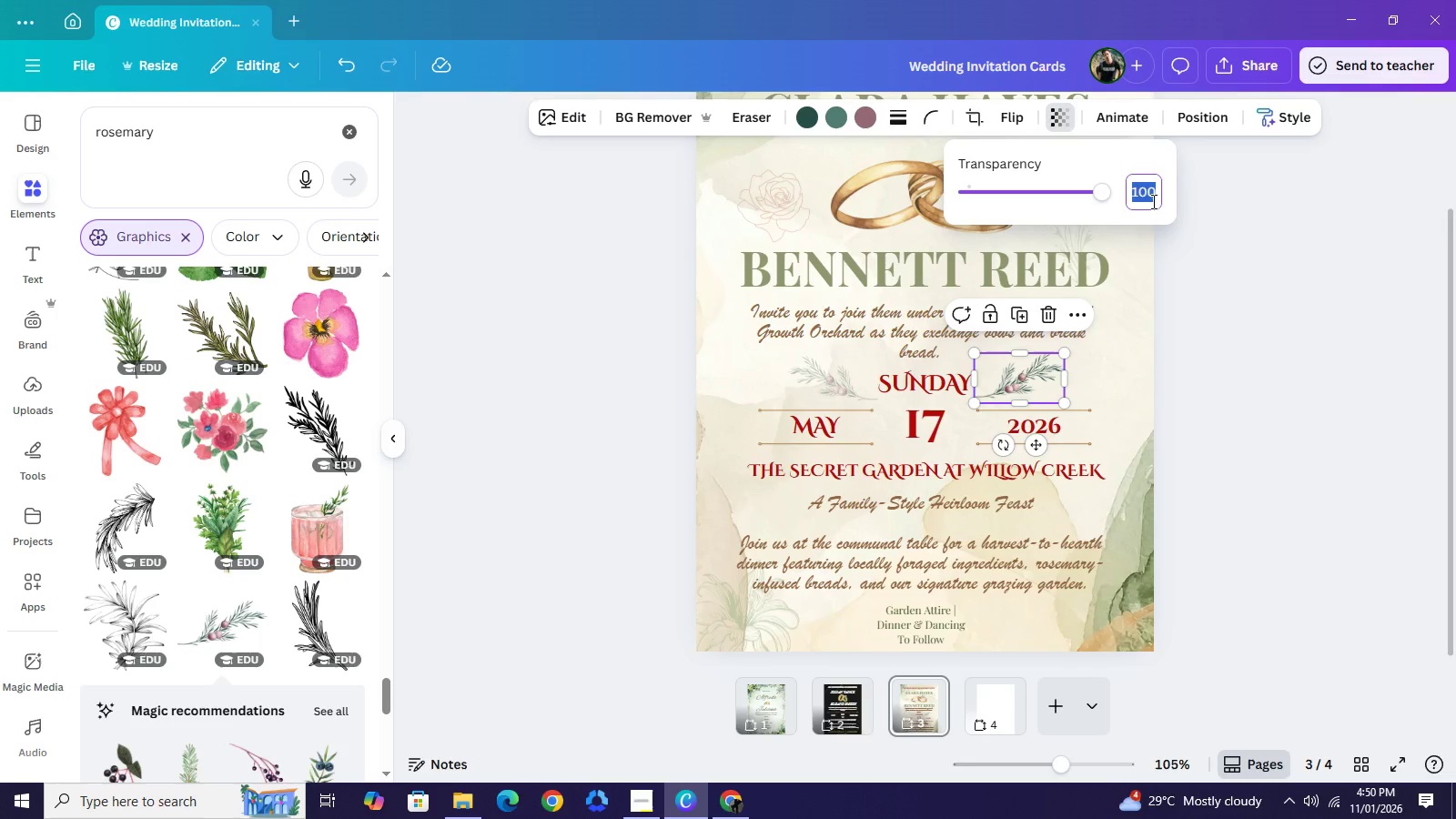 
type(40)
 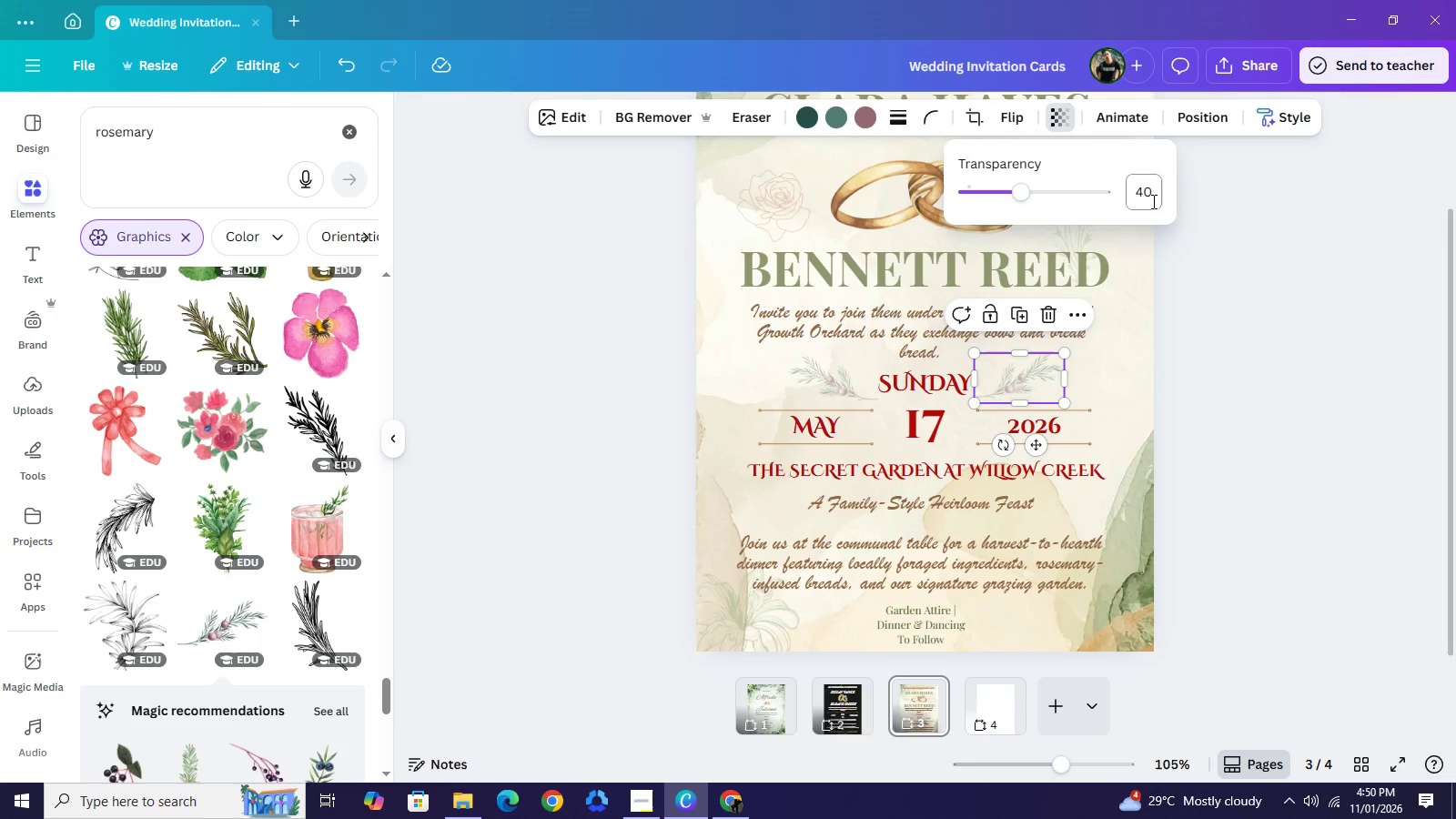 
key(Enter)
 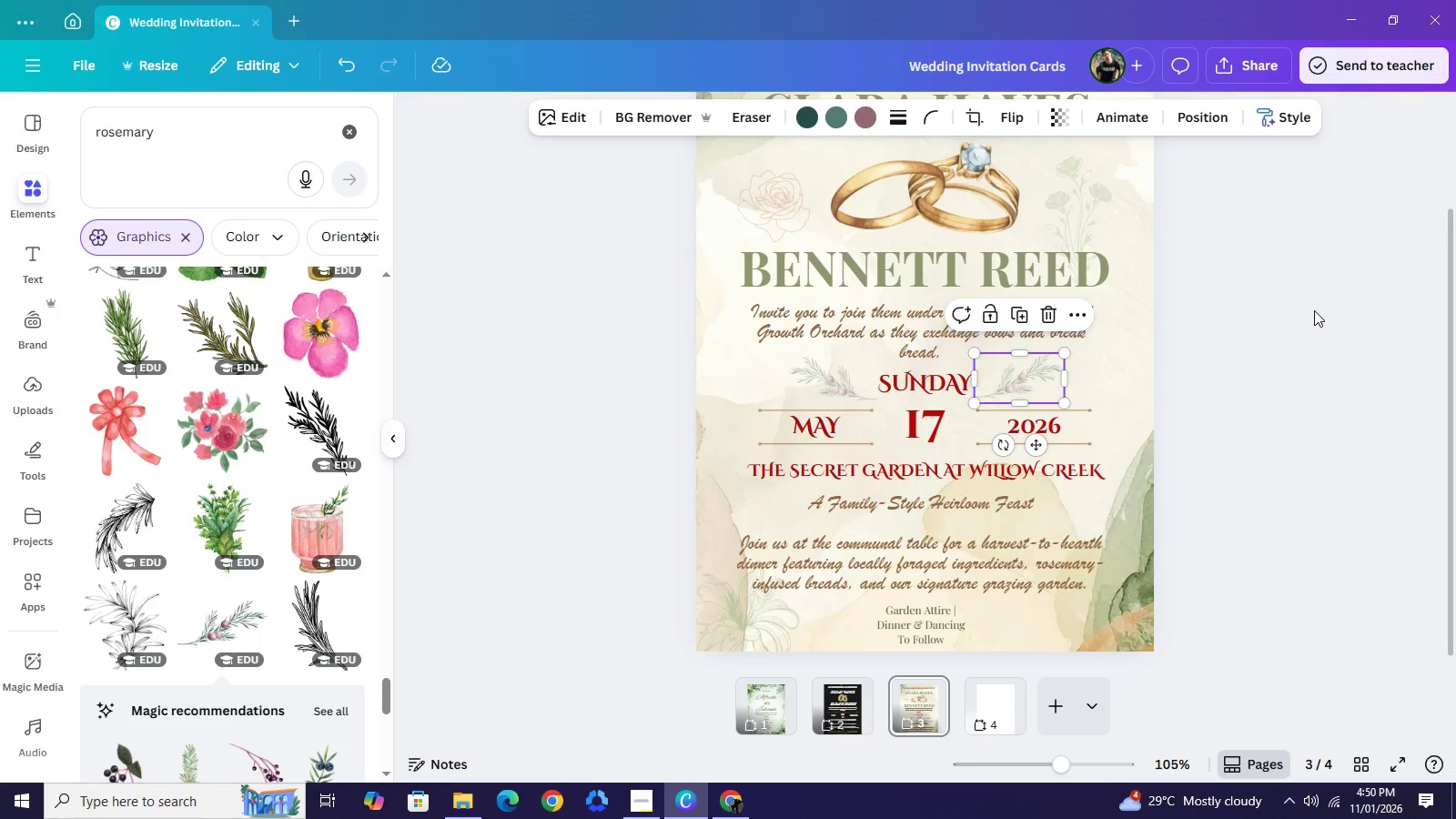 
left_click([1314, 310])
 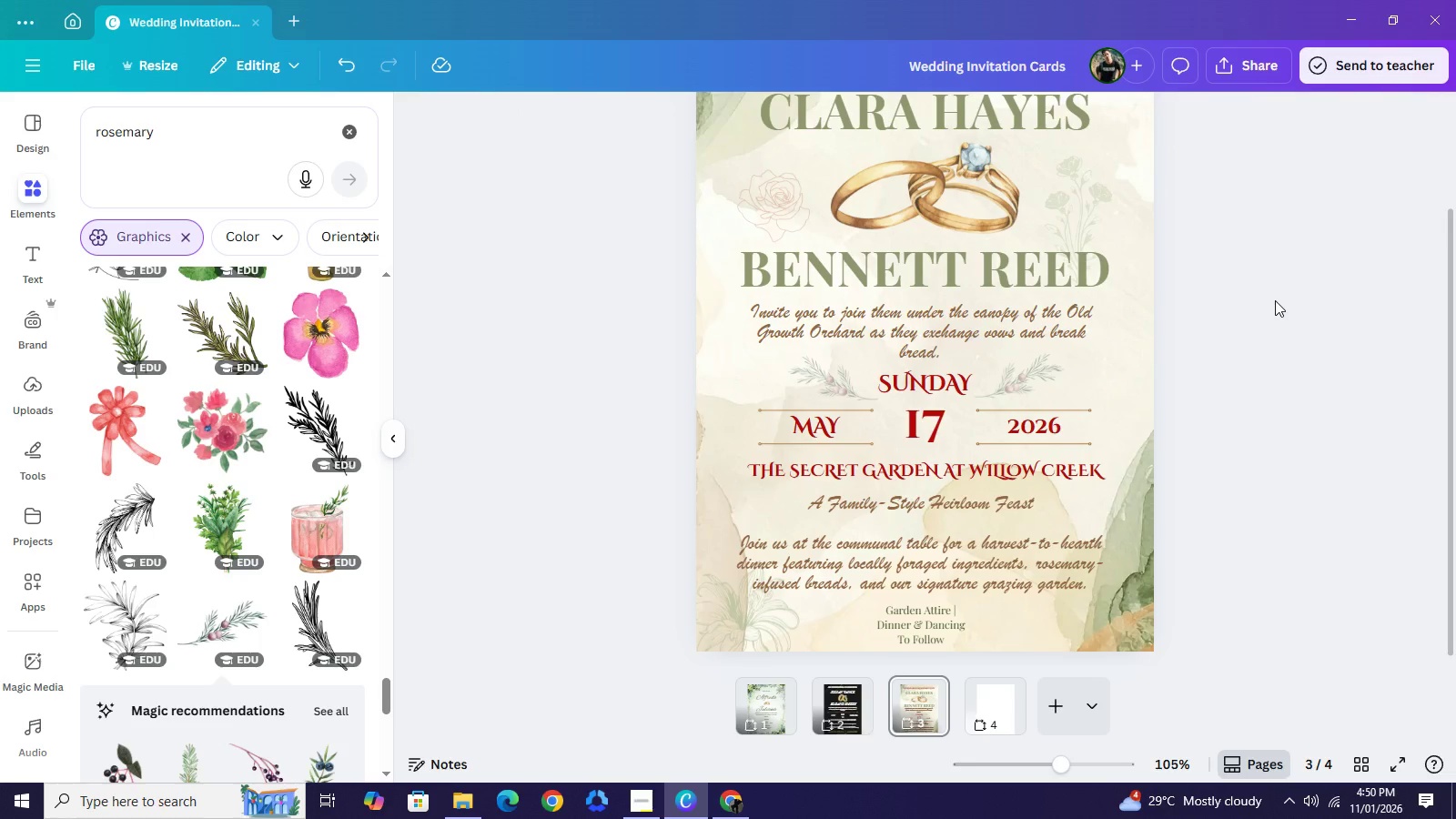 
wait(5.09)
 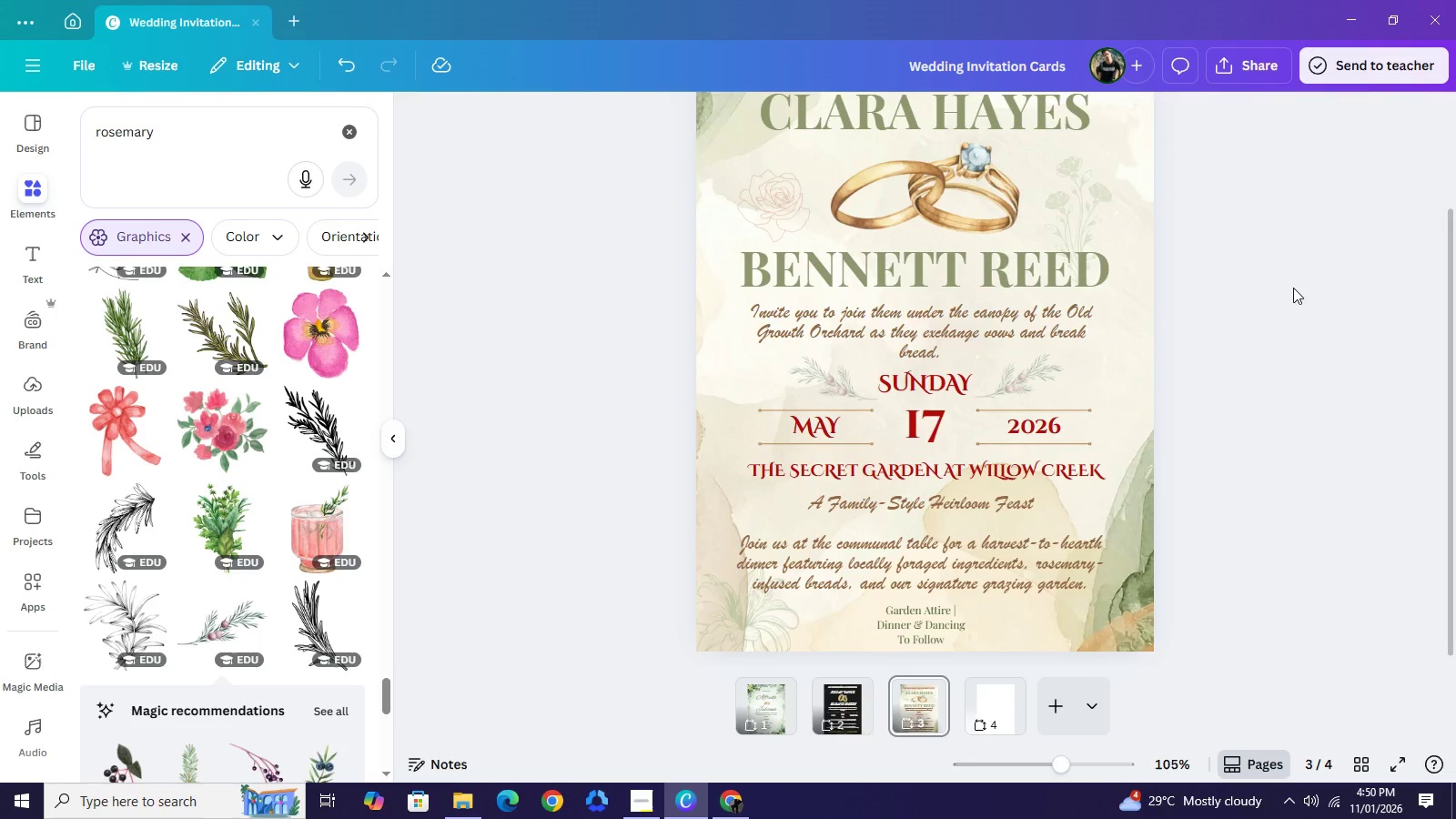 
scroll: coordinate [1264, 307], scroll_direction: up, amount: 1.0
 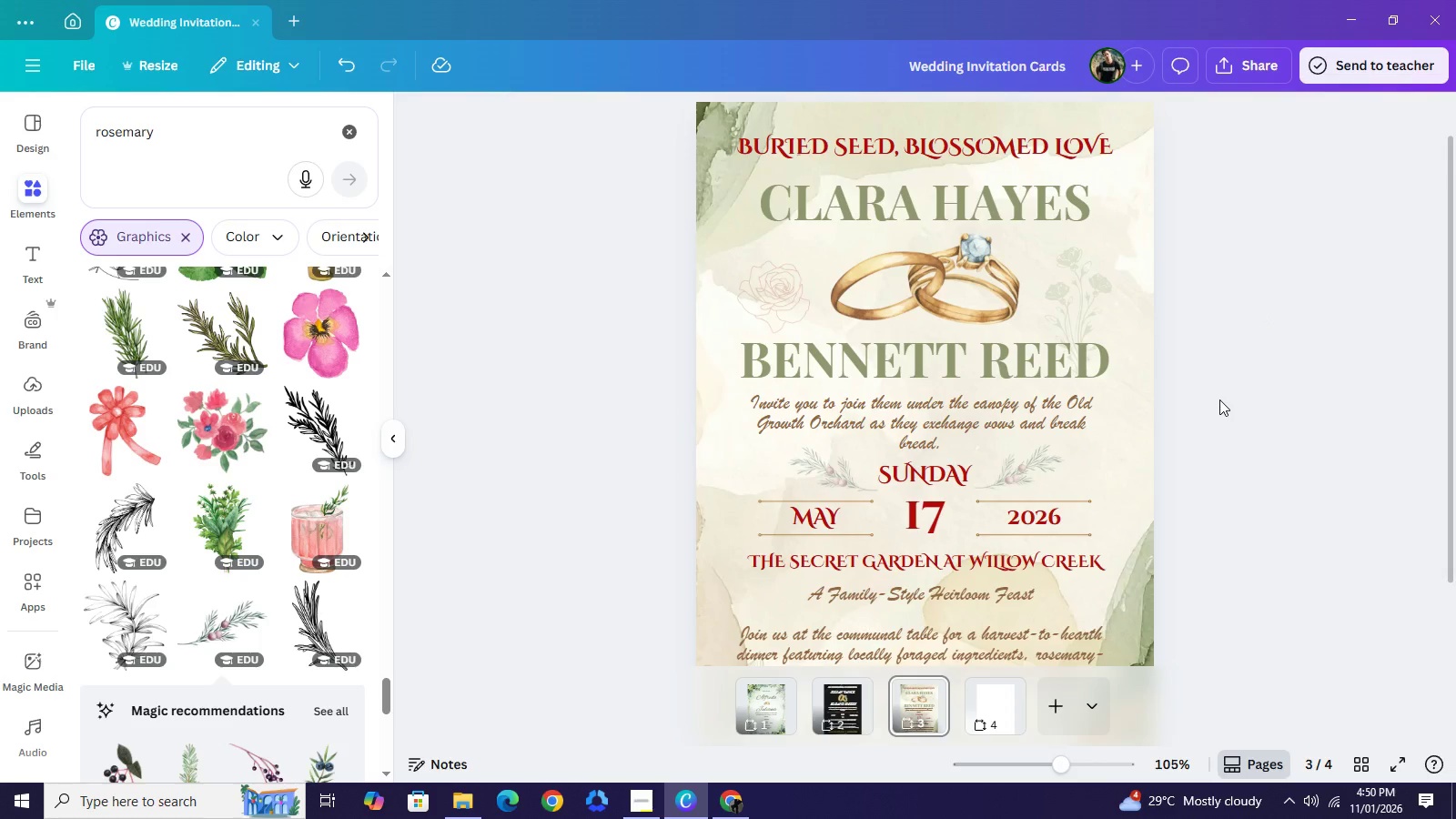 
wait(6.52)
 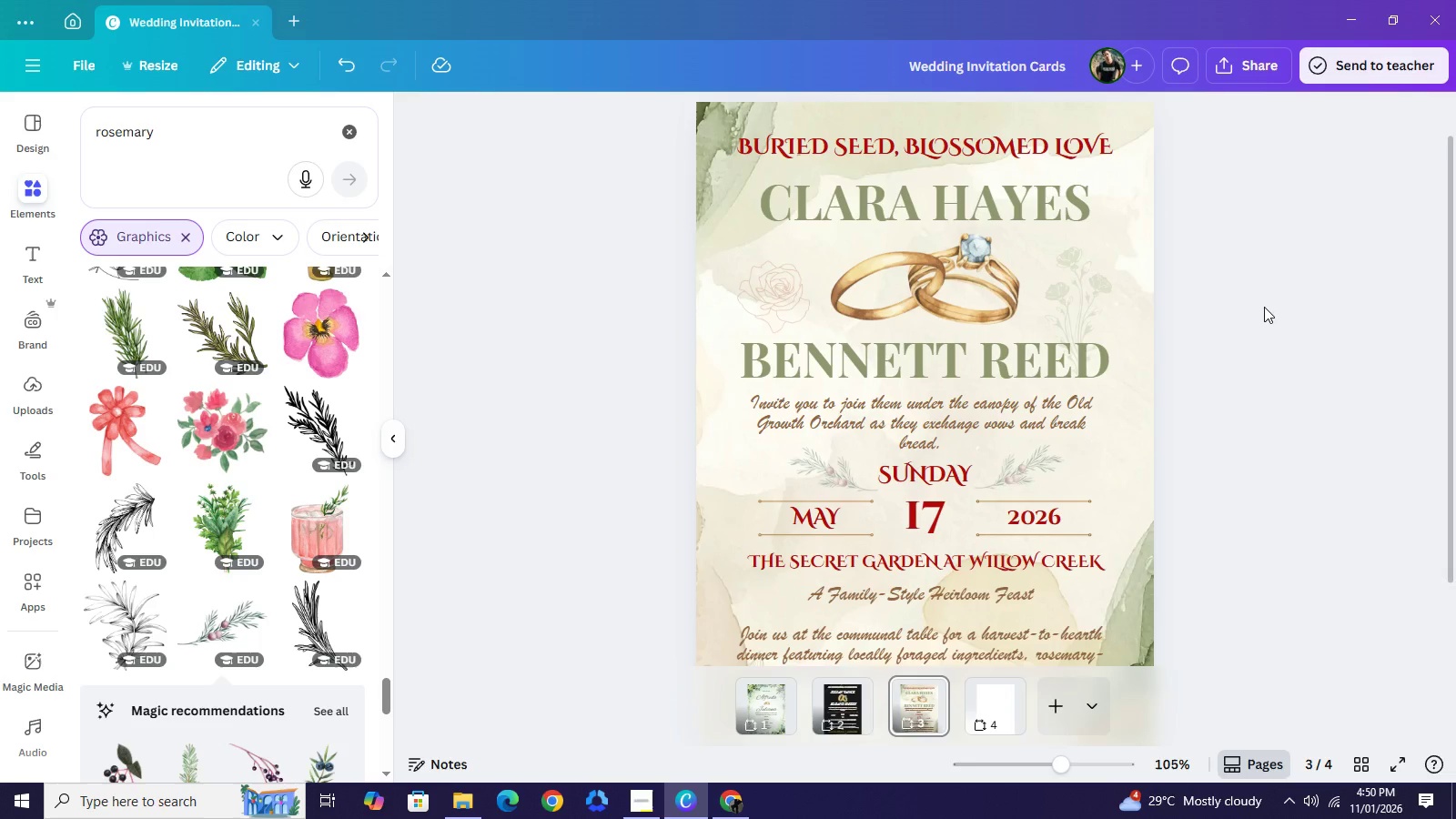 
scroll: coordinate [1218, 400], scroll_direction: down, amount: 4.0
 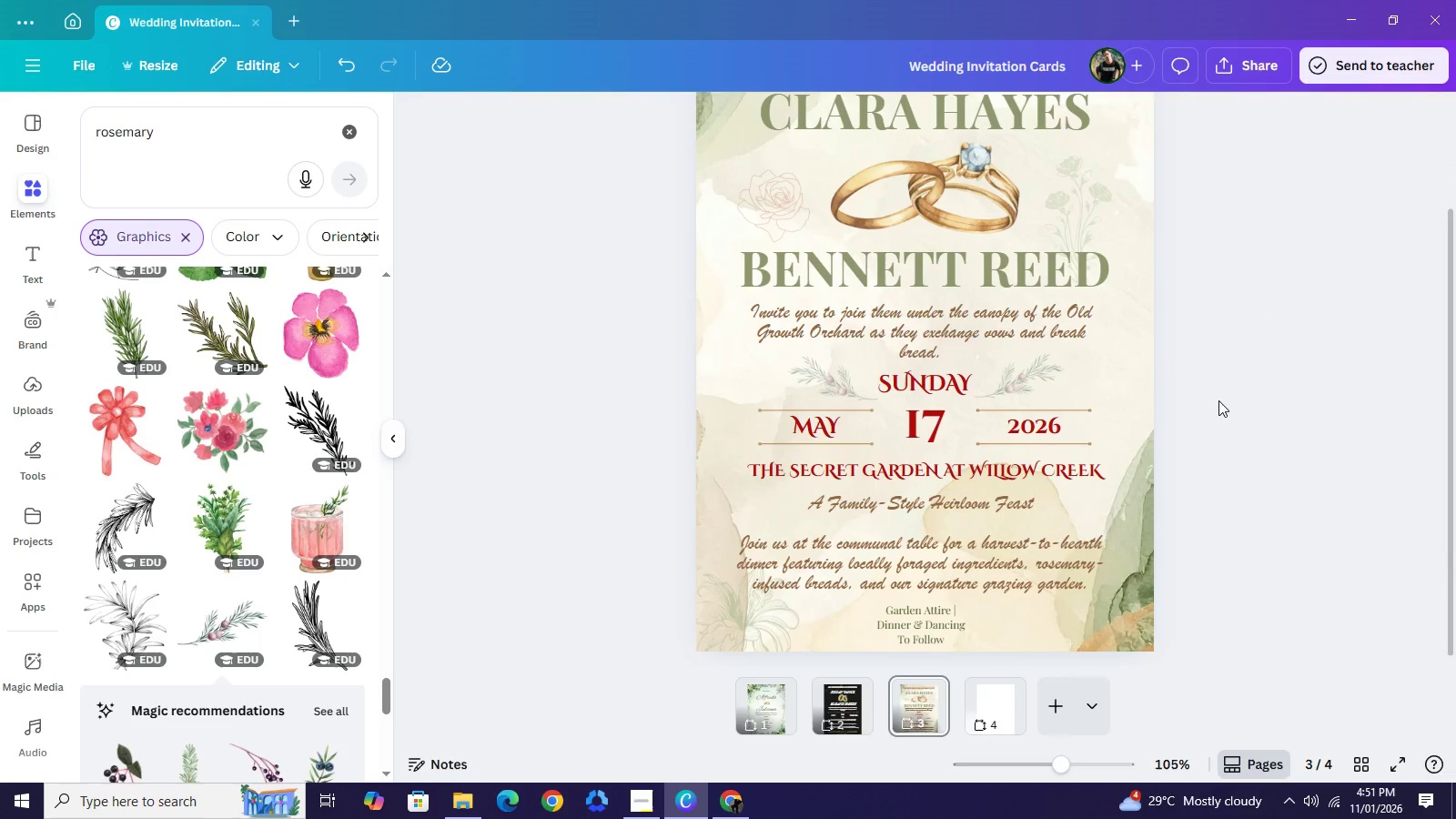 
wait(9.69)
 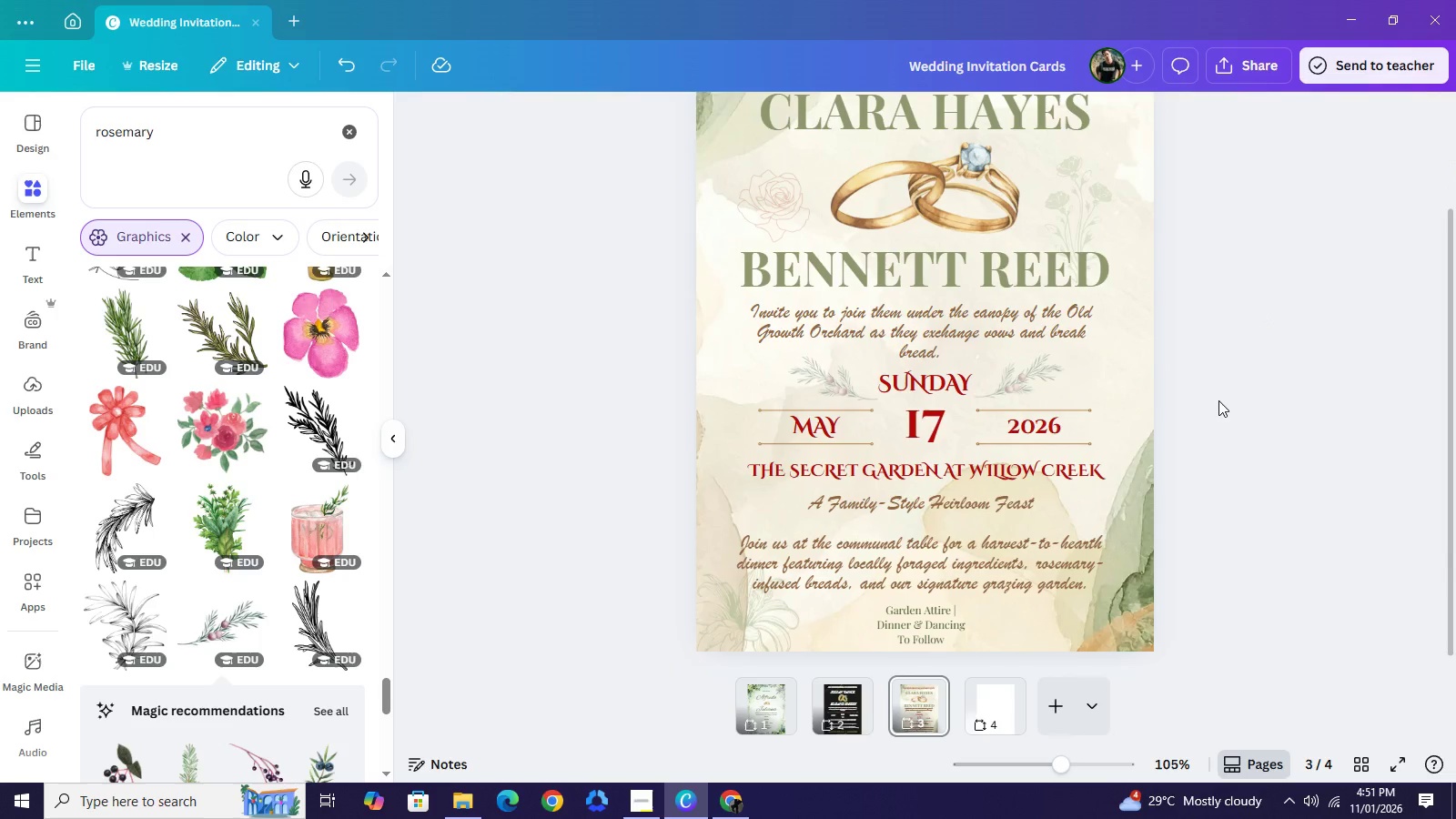 
left_click([900, 631])
 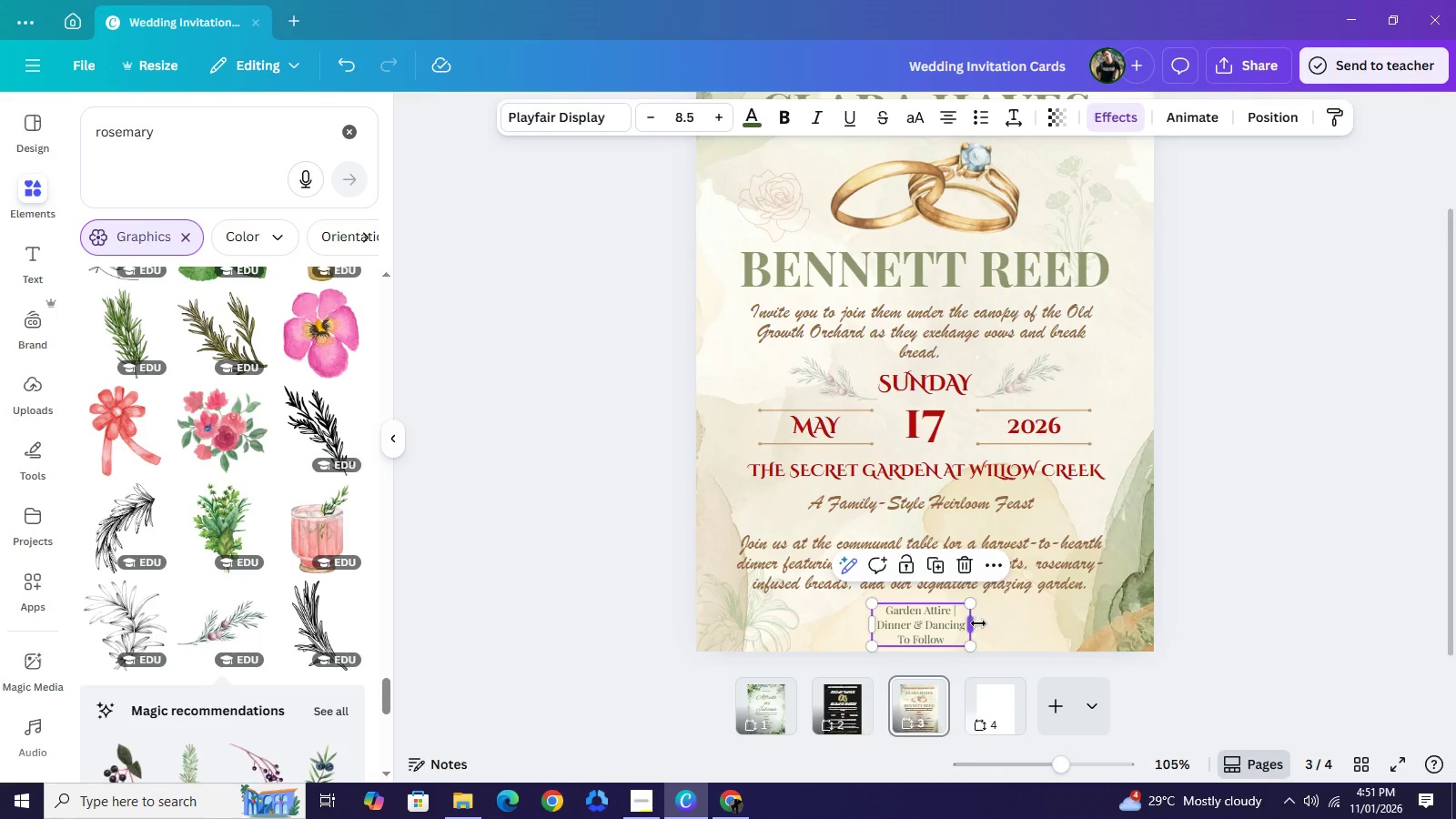 
left_click_drag(start_coordinate=[977, 623], to_coordinate=[1007, 618])
 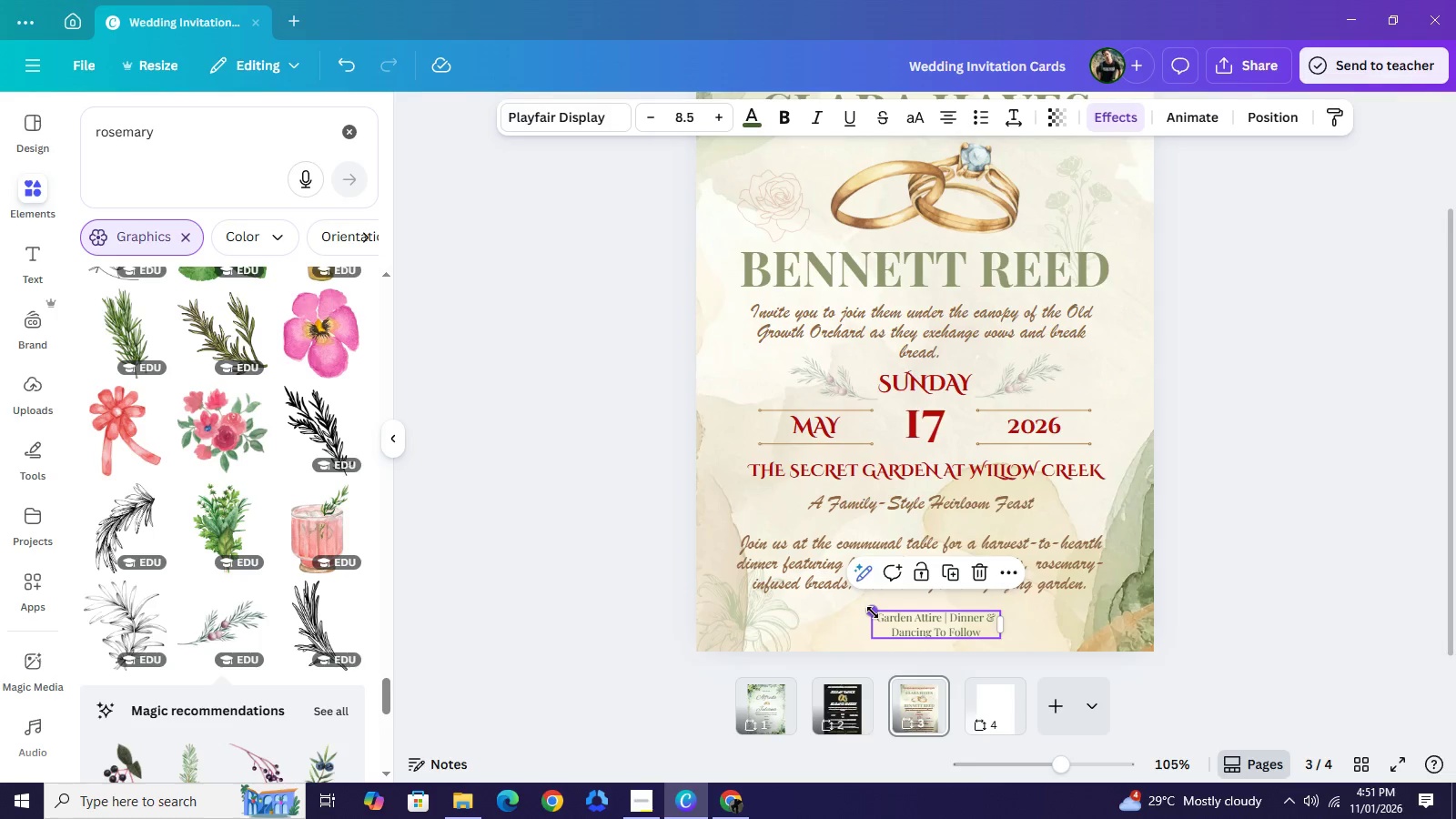 
left_click_drag(start_coordinate=[873, 612], to_coordinate=[829, 603])
 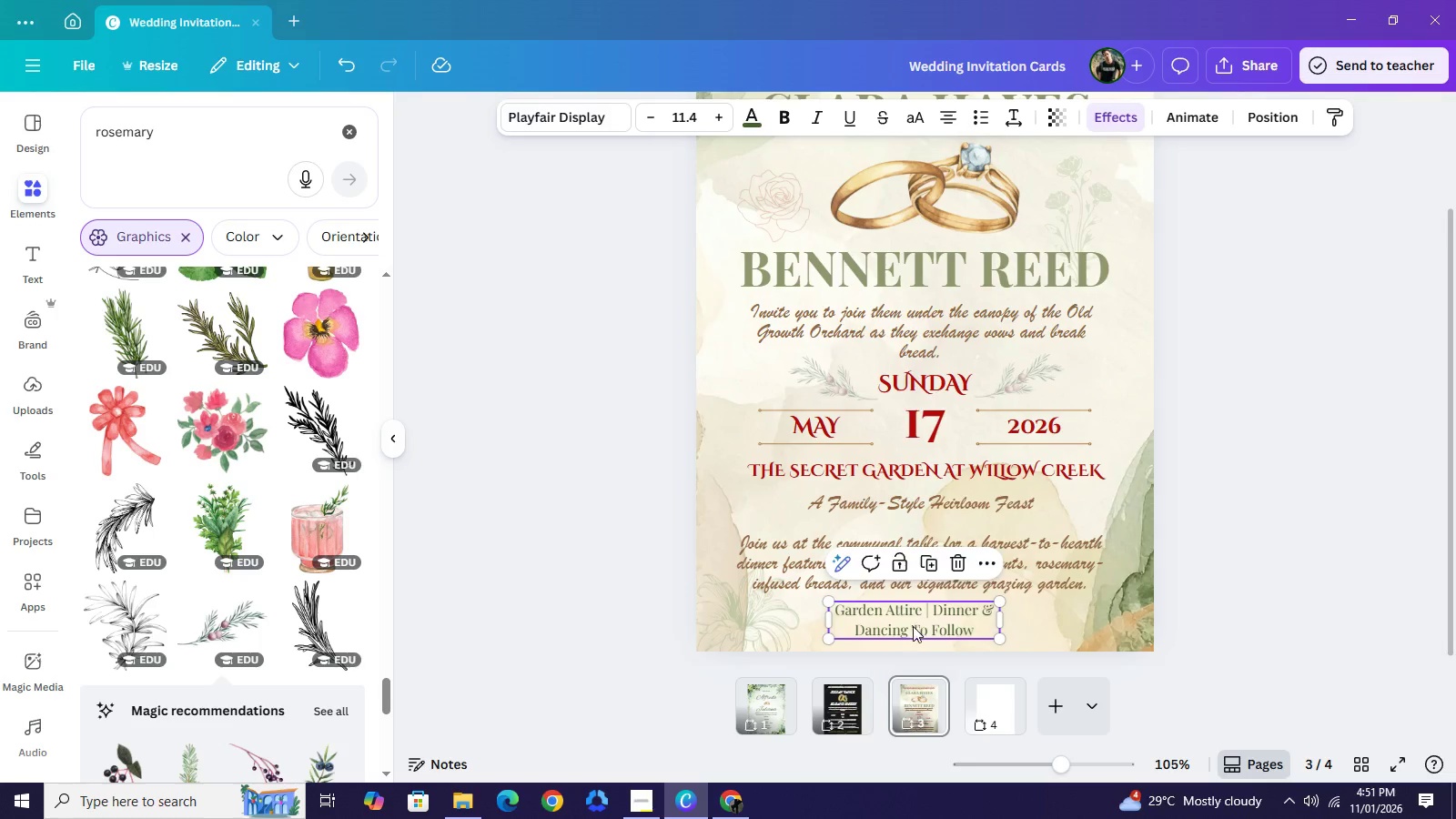 
left_click_drag(start_coordinate=[914, 622], to_coordinate=[924, 625])
 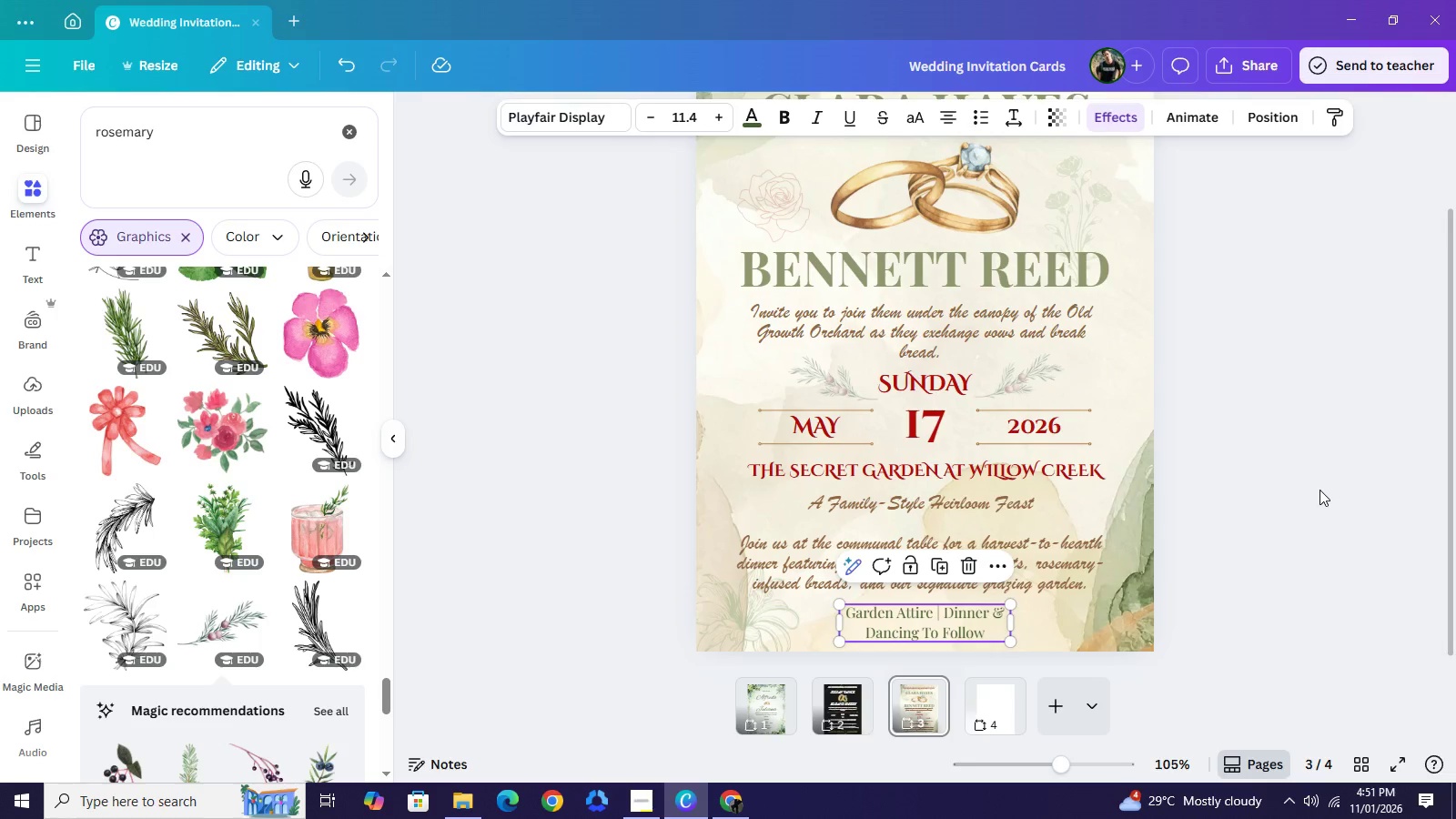 
left_click([1320, 490])
 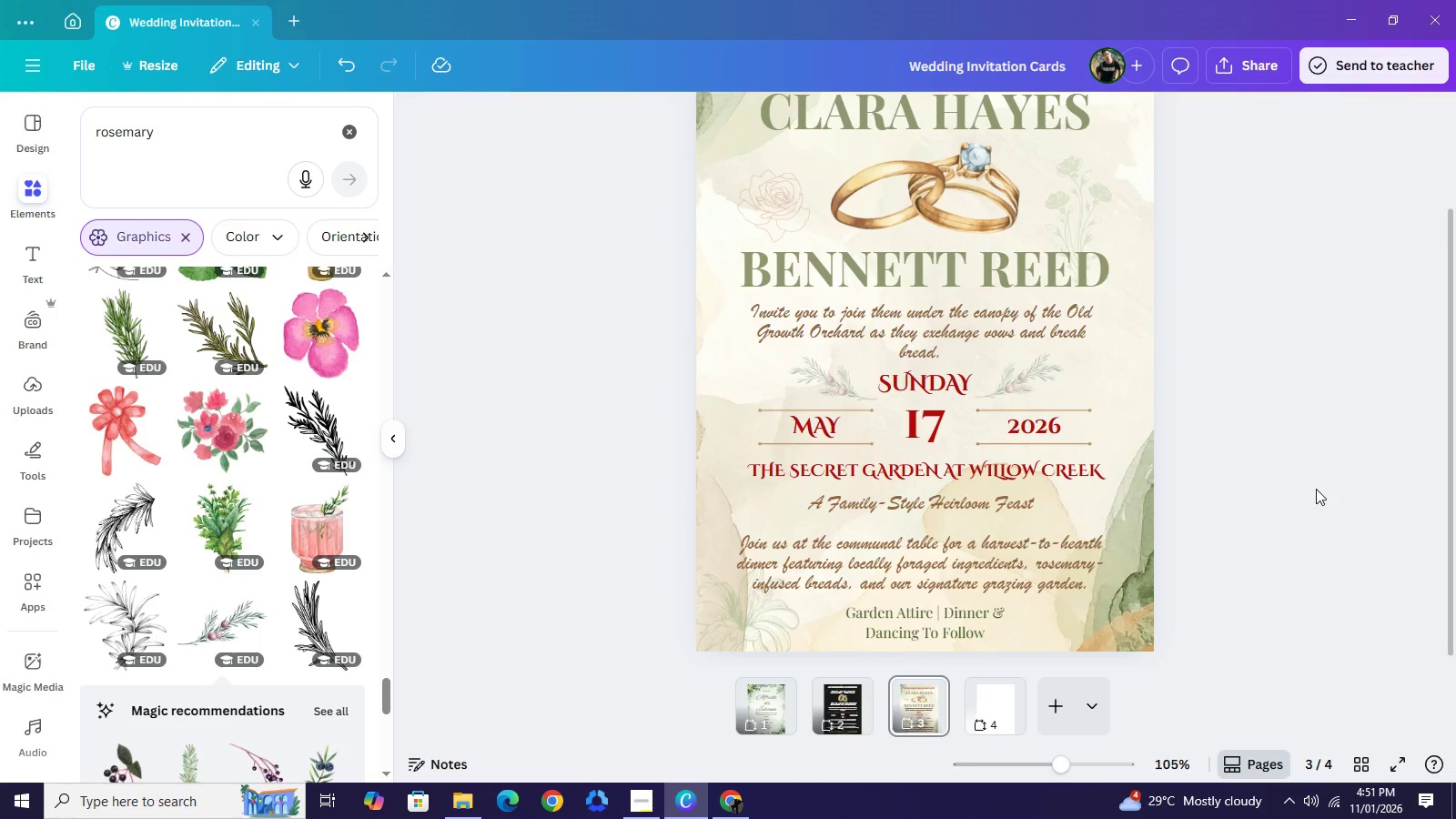 
left_click([1316, 489])
 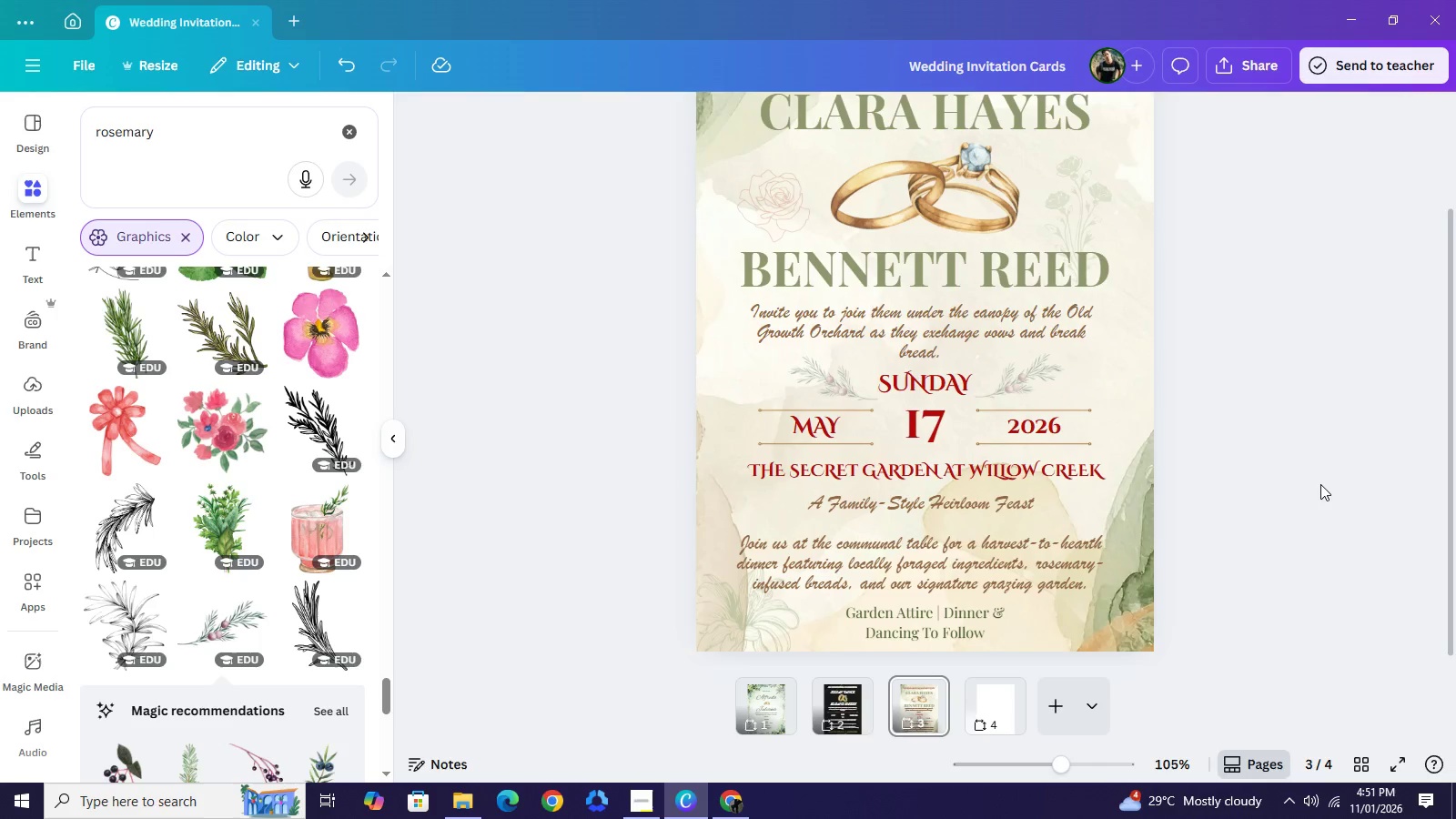 
scroll: coordinate [1320, 484], scroll_direction: up, amount: 3.0
 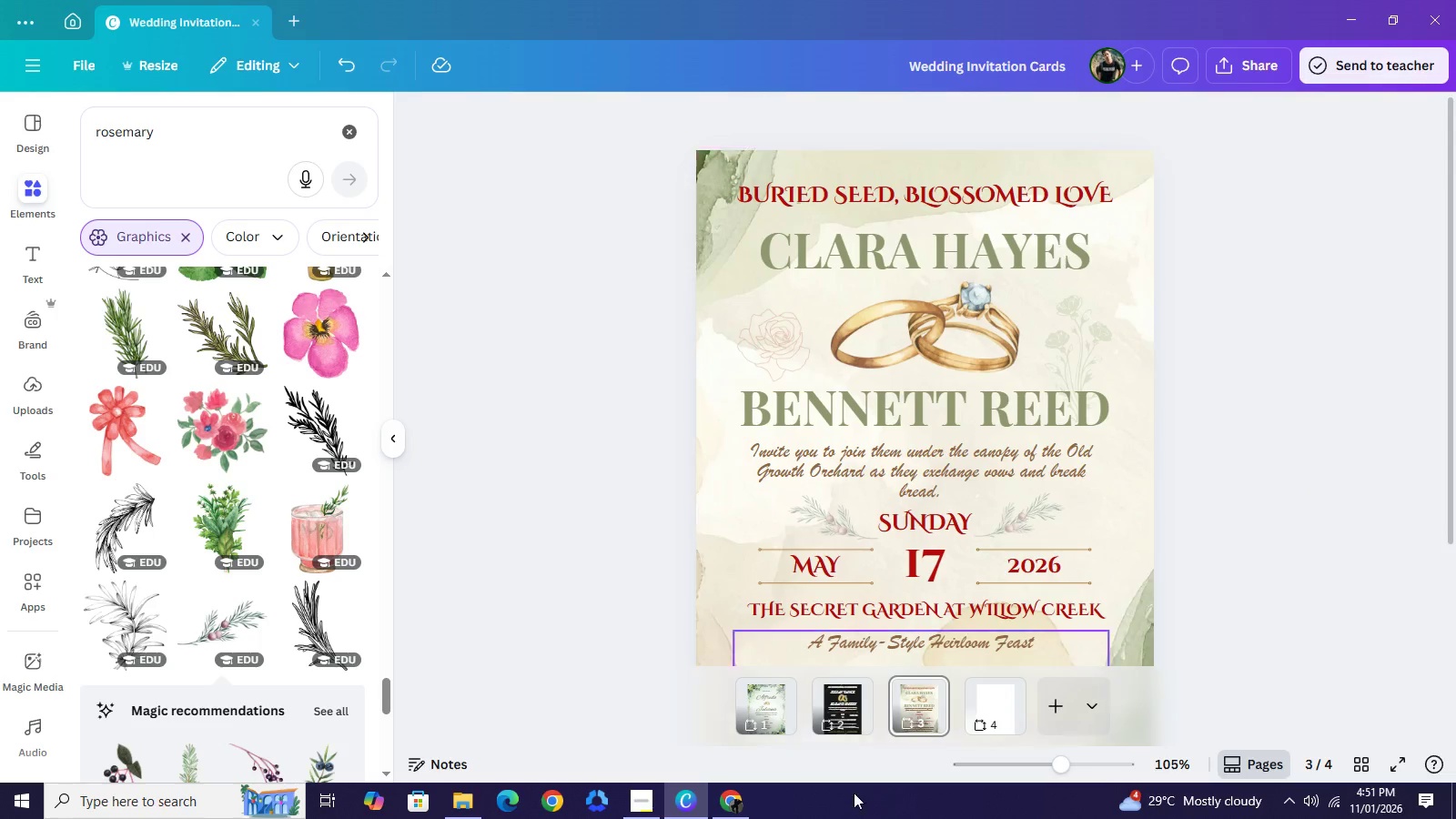 
left_click([632, 805])